 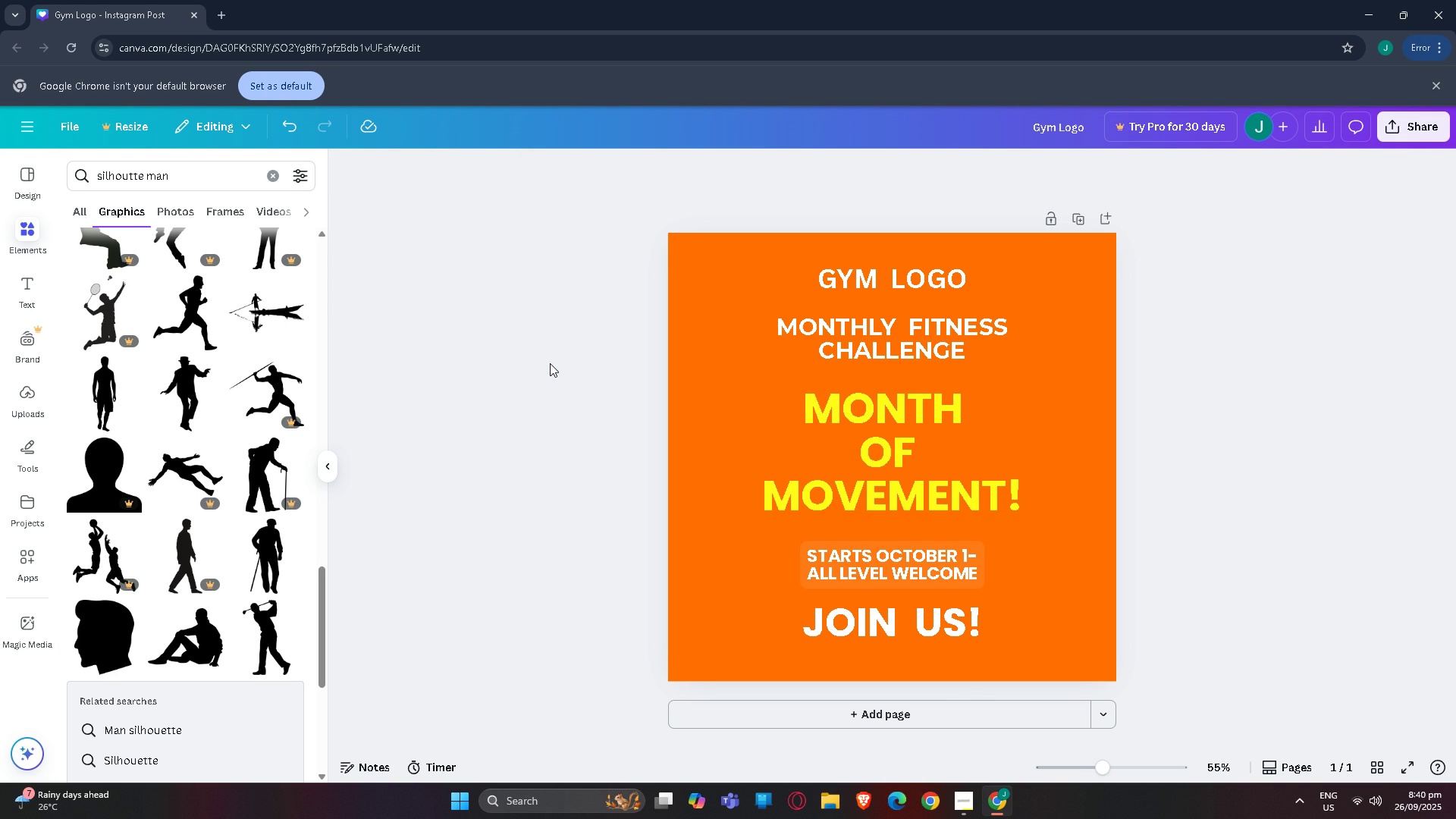 
double_click([863, 289])
 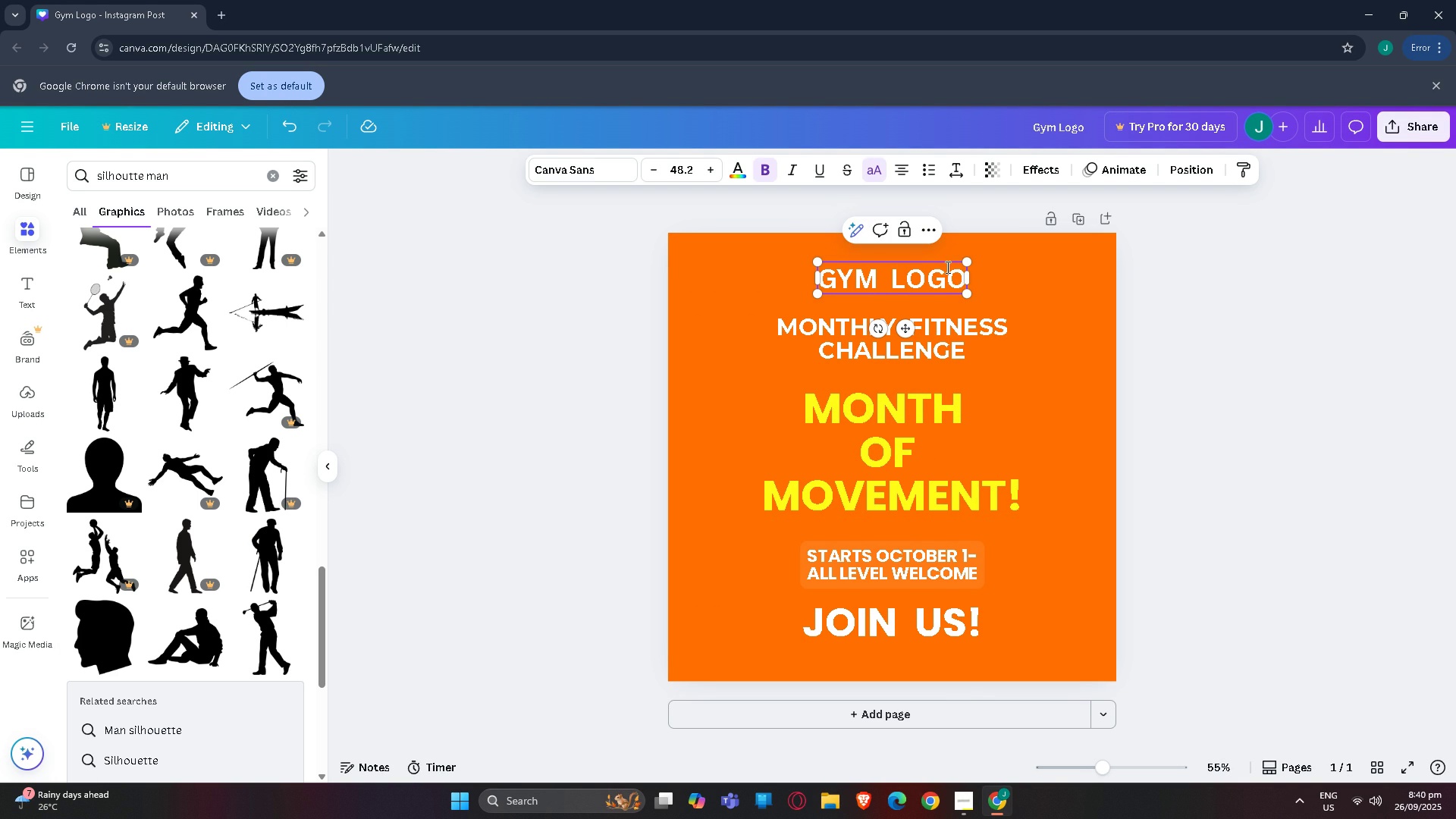 
left_click([949, 267])
 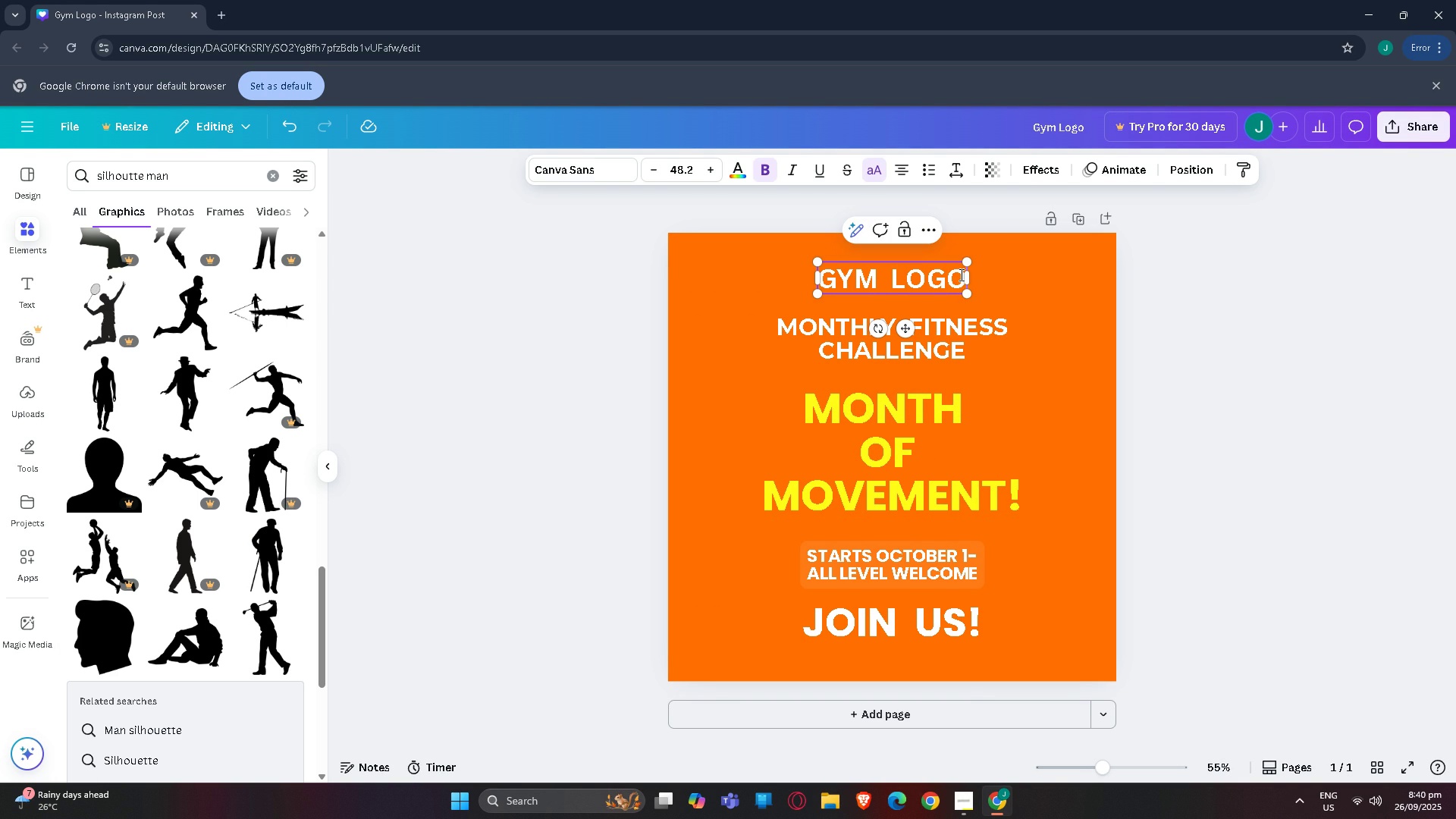 
left_click([960, 275])
 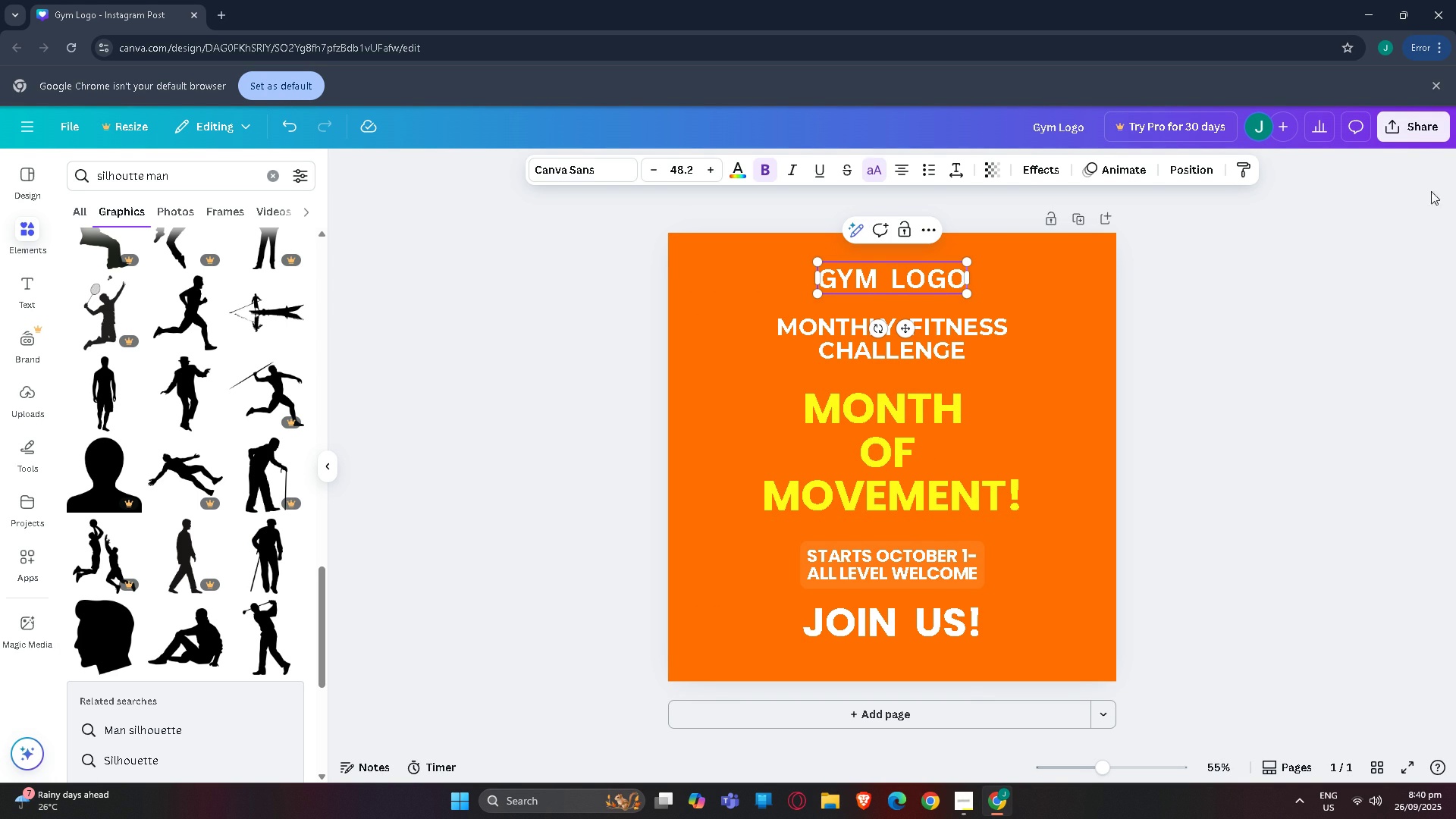 
left_click([1434, 303])
 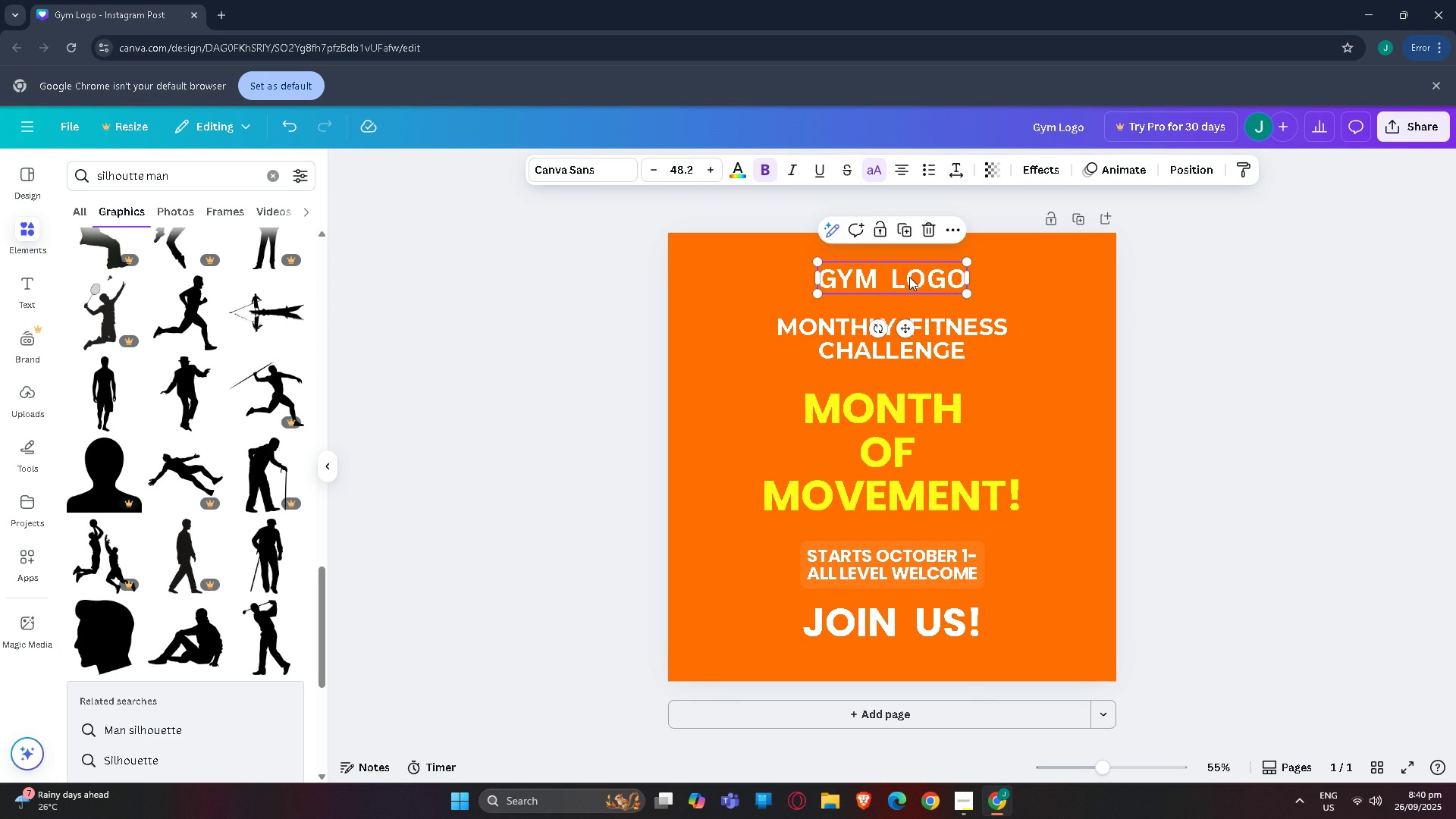 
double_click([939, 277])
 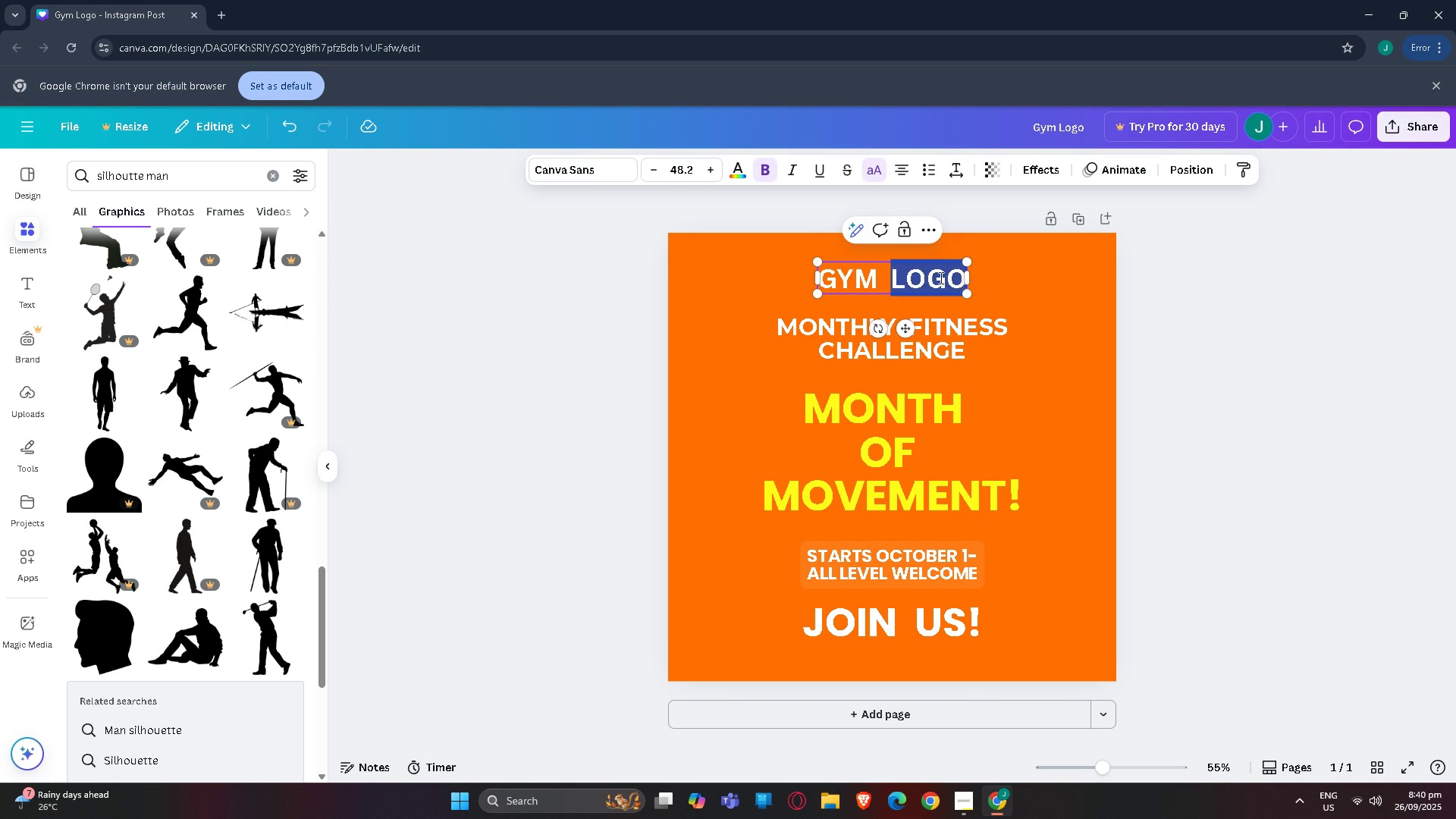 
triple_click([939, 277])
 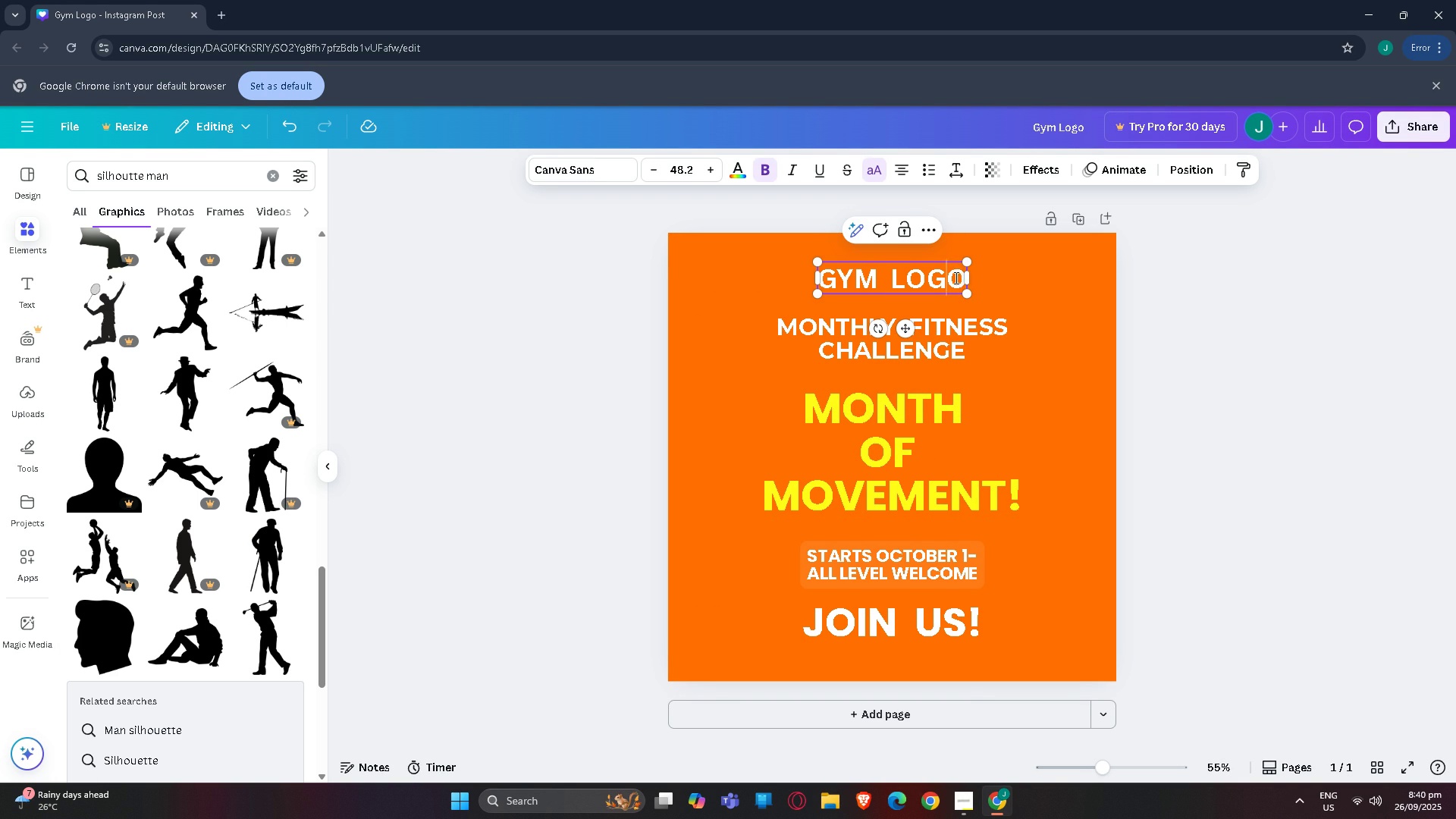 
triple_click([955, 278])
 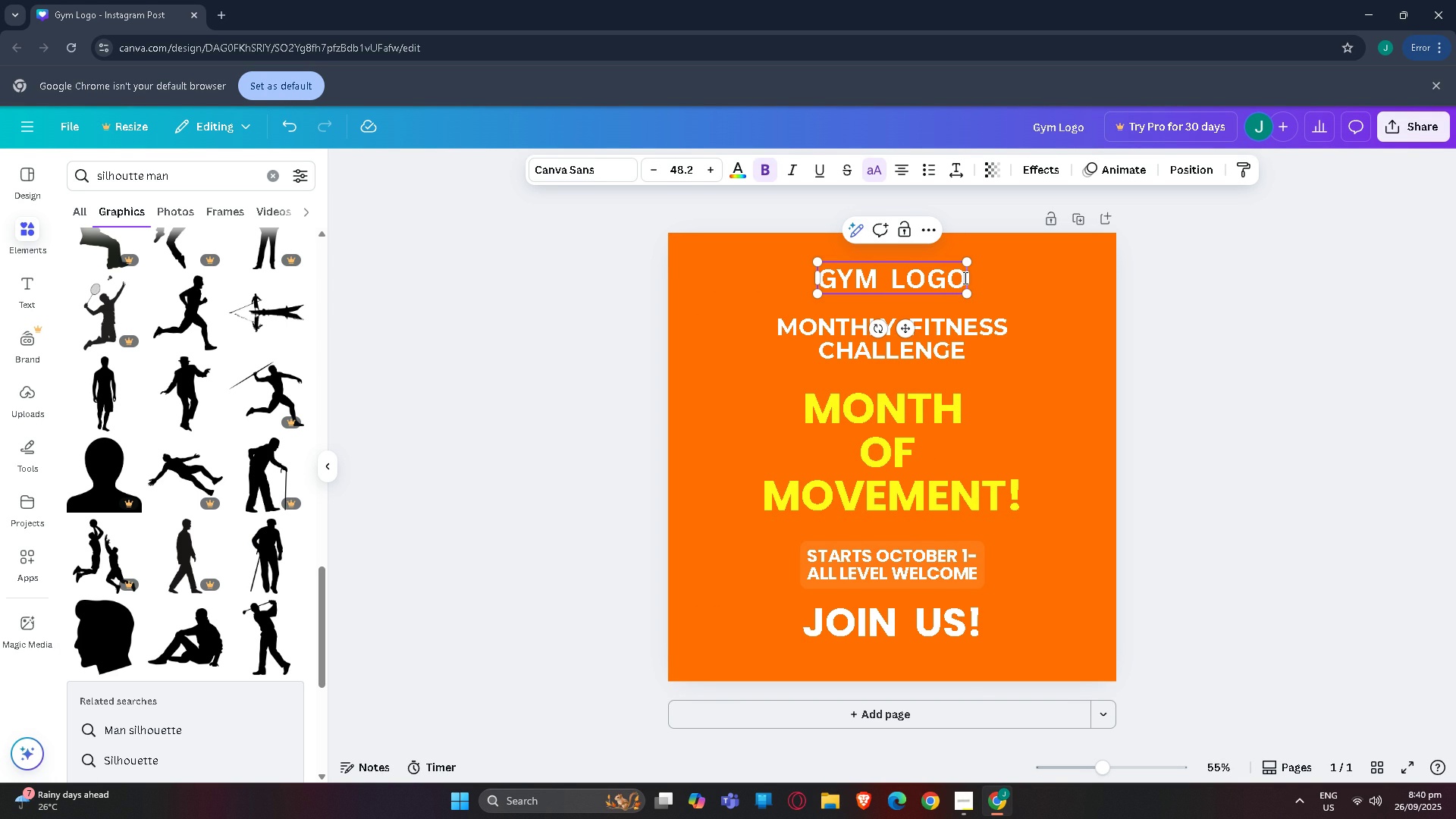 
triple_click([964, 278])